 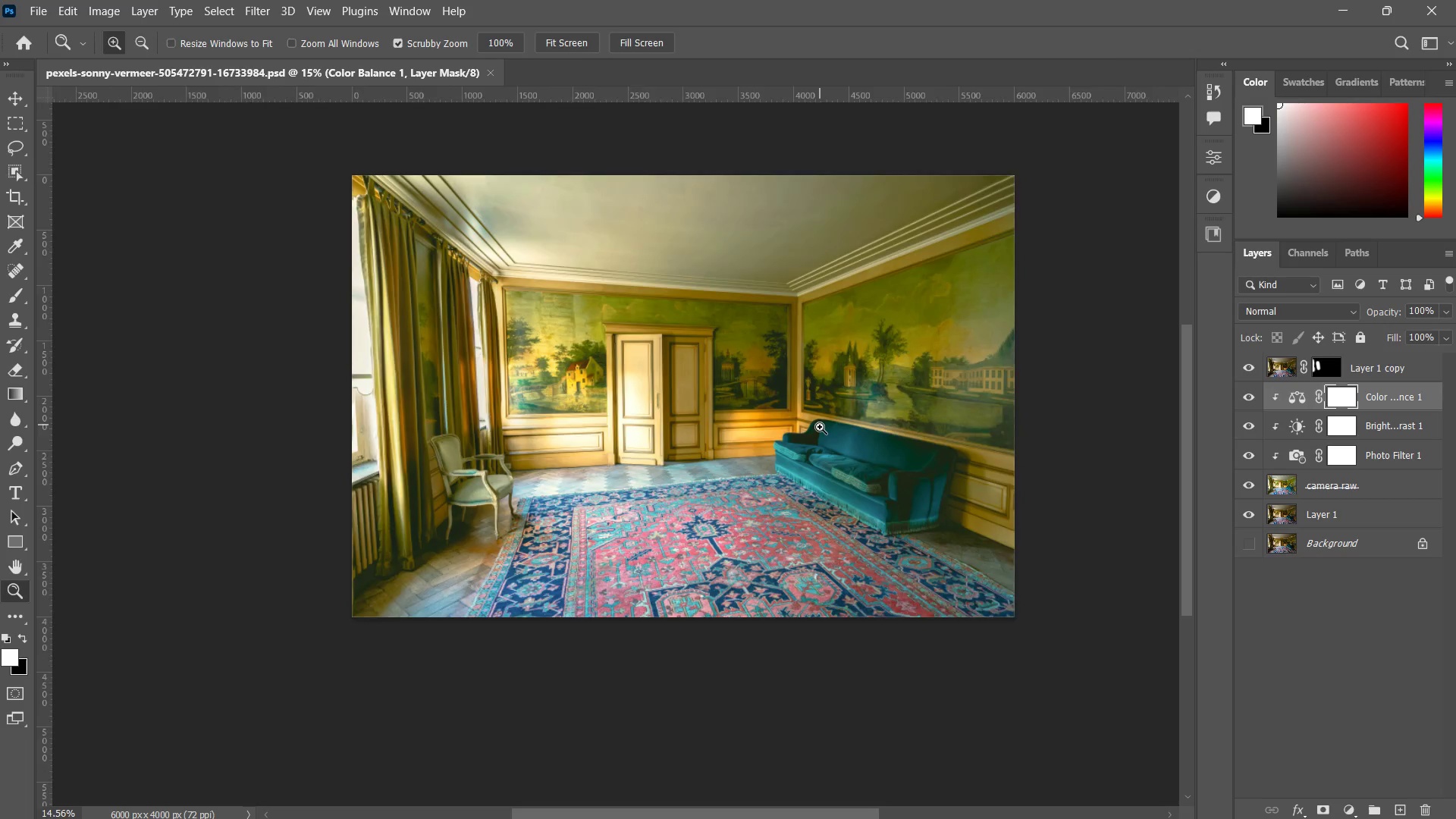 
left_click_drag(start_coordinate=[835, 404], to_coordinate=[843, 418])
 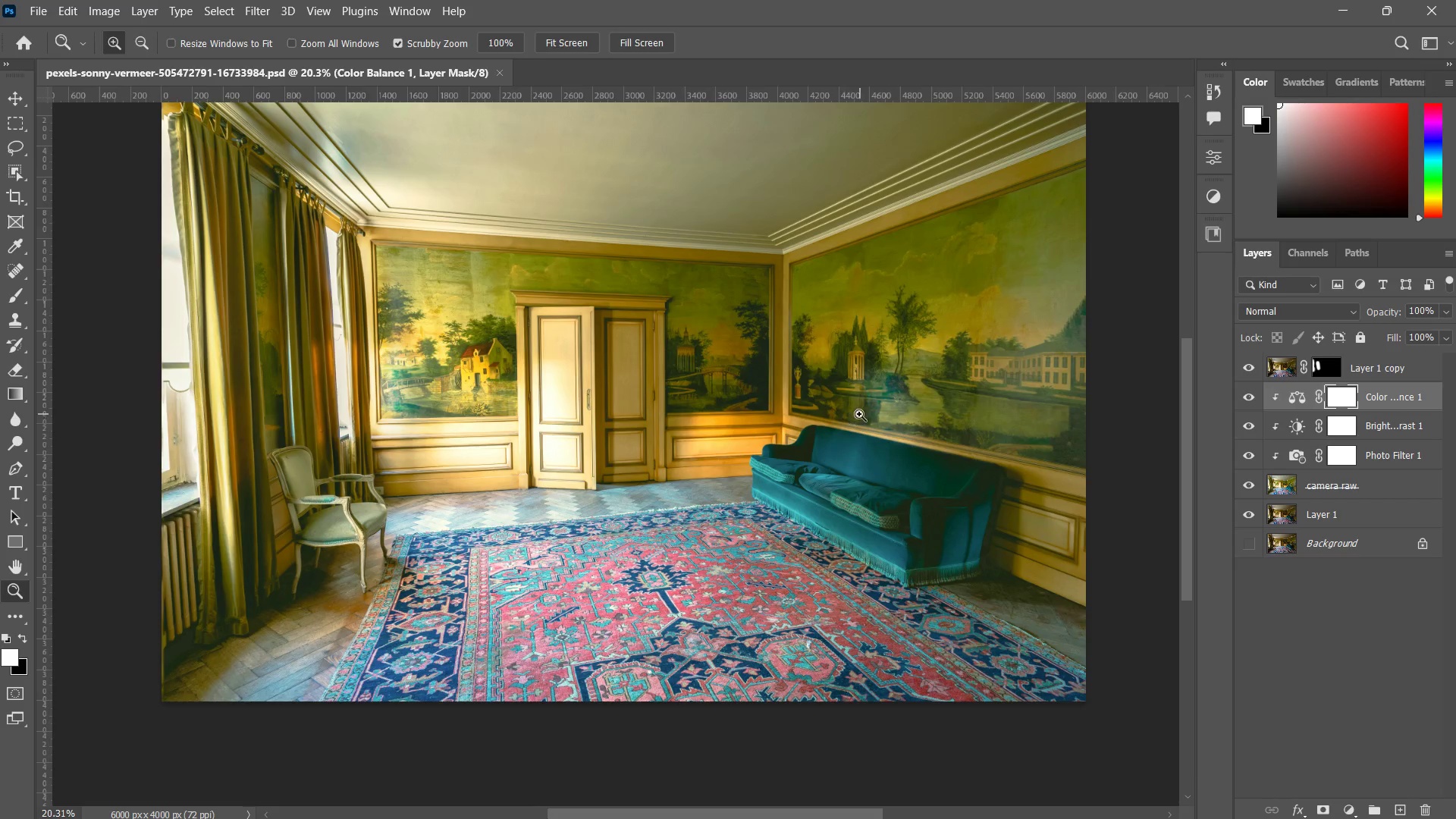 
left_click_drag(start_coordinate=[858, 415], to_coordinate=[842, 436])
 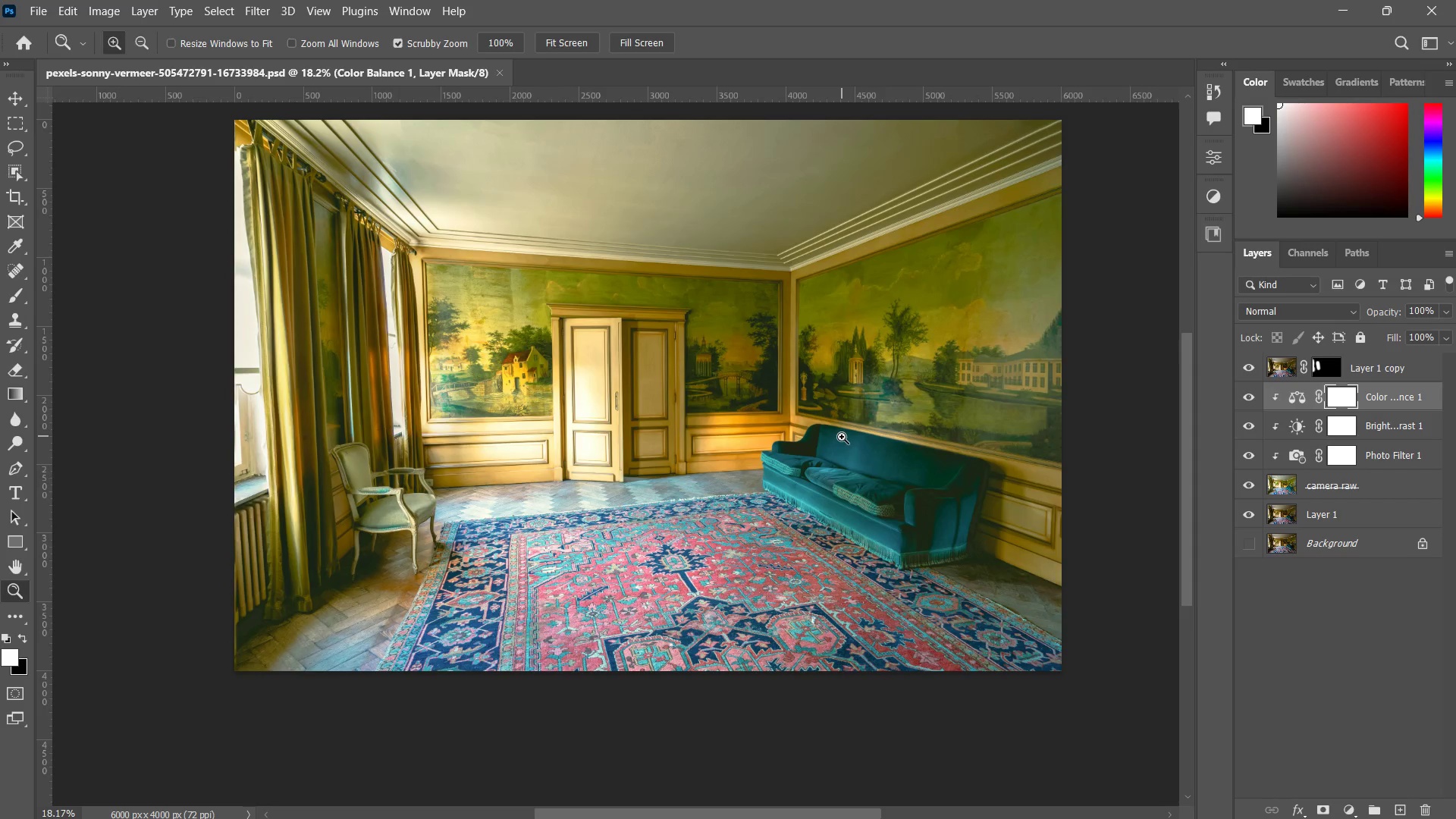 
key(Alt+AltLeft)
 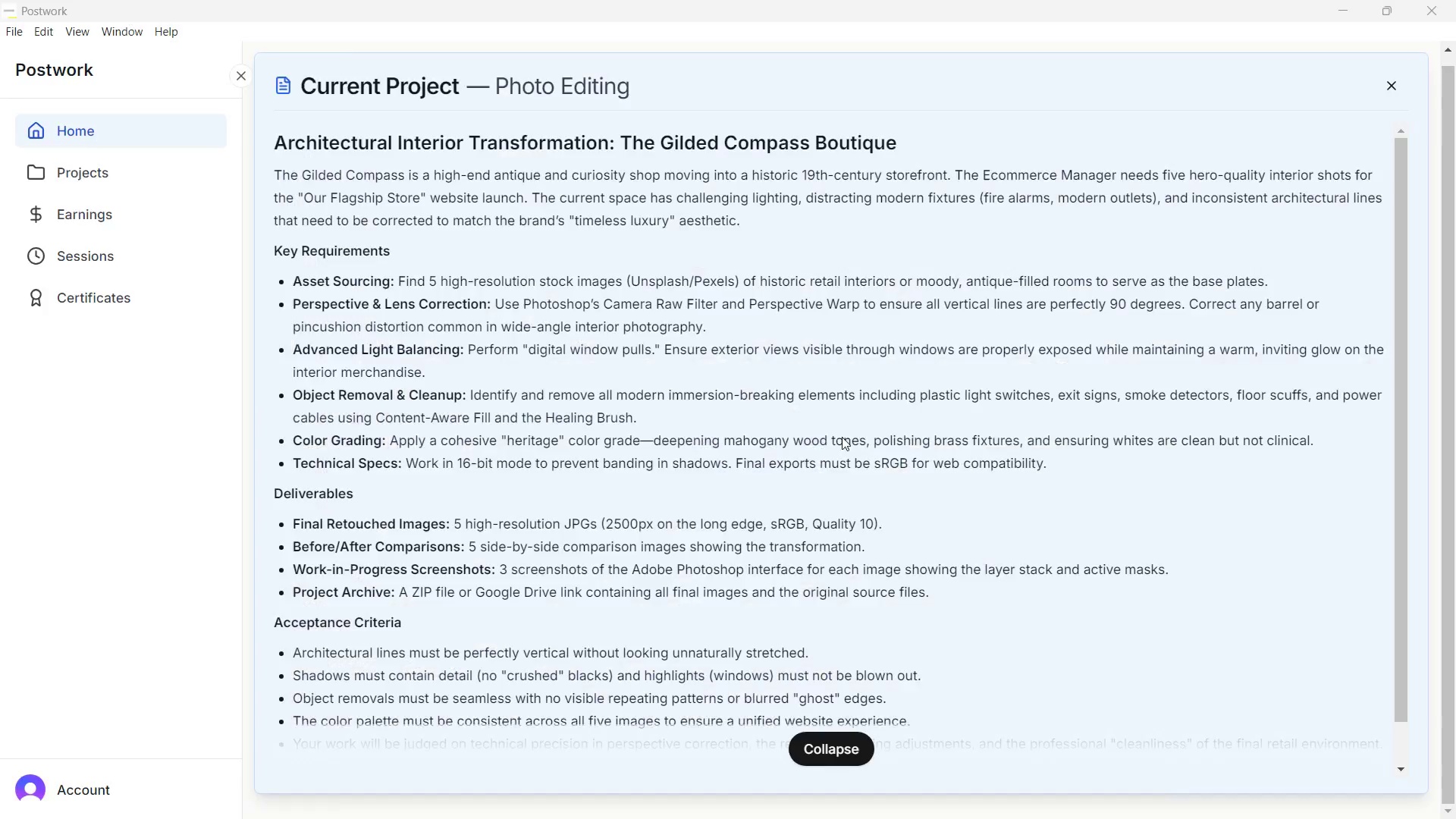 
key(Alt+Tab)